 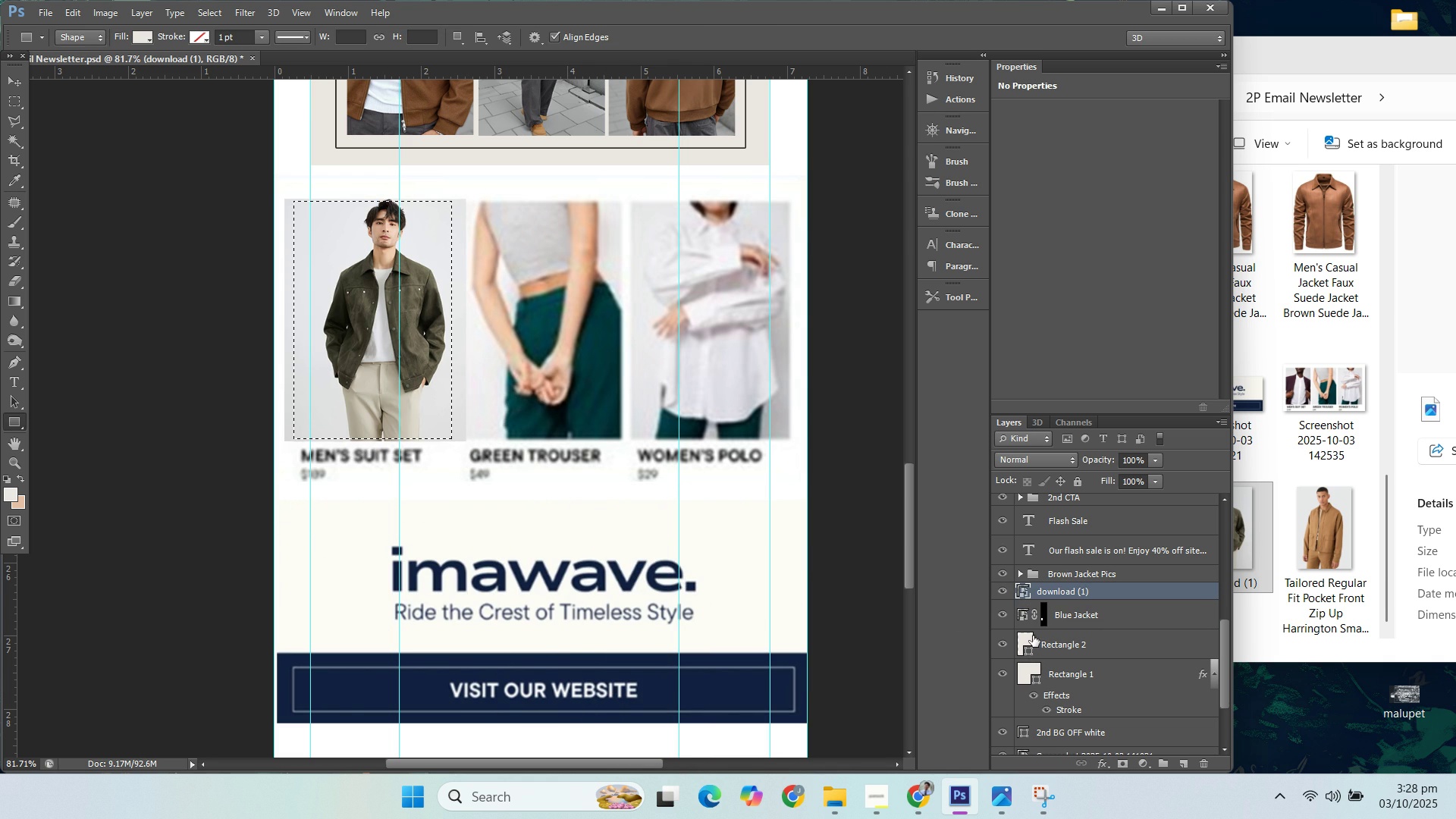 
left_click([1065, 591])
 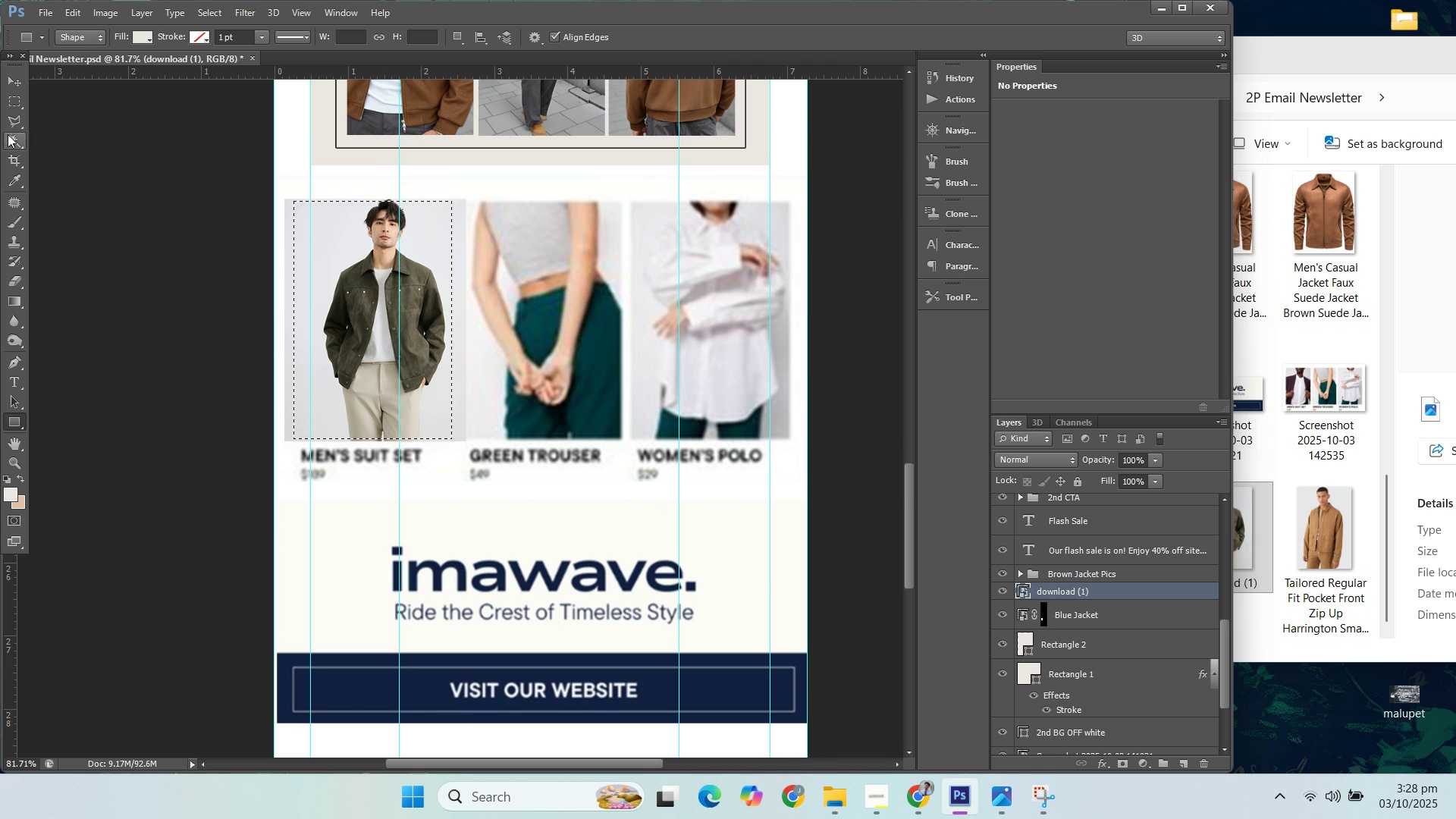 
left_click([11, 83])
 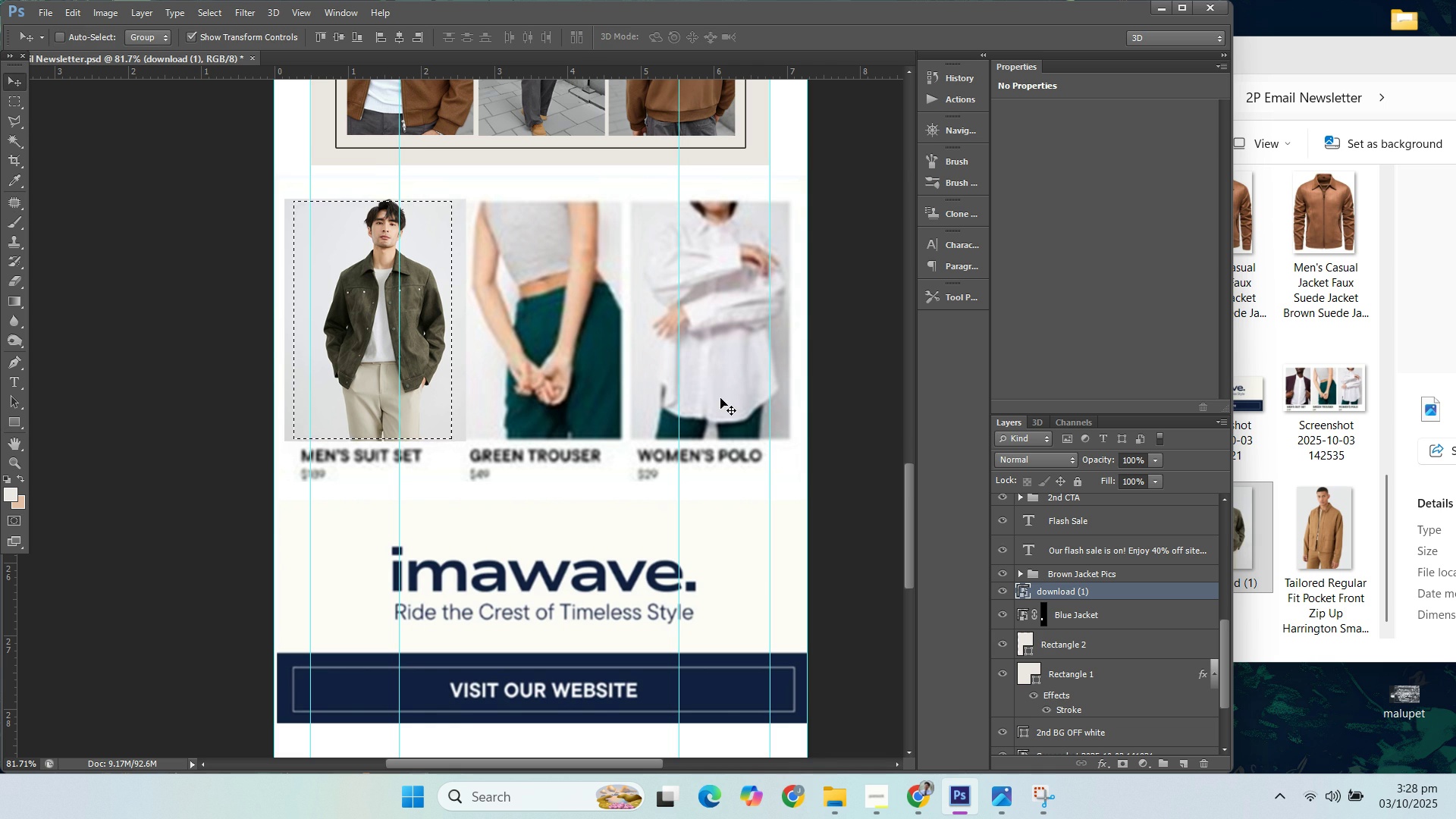 
key(ArrowLeft)
 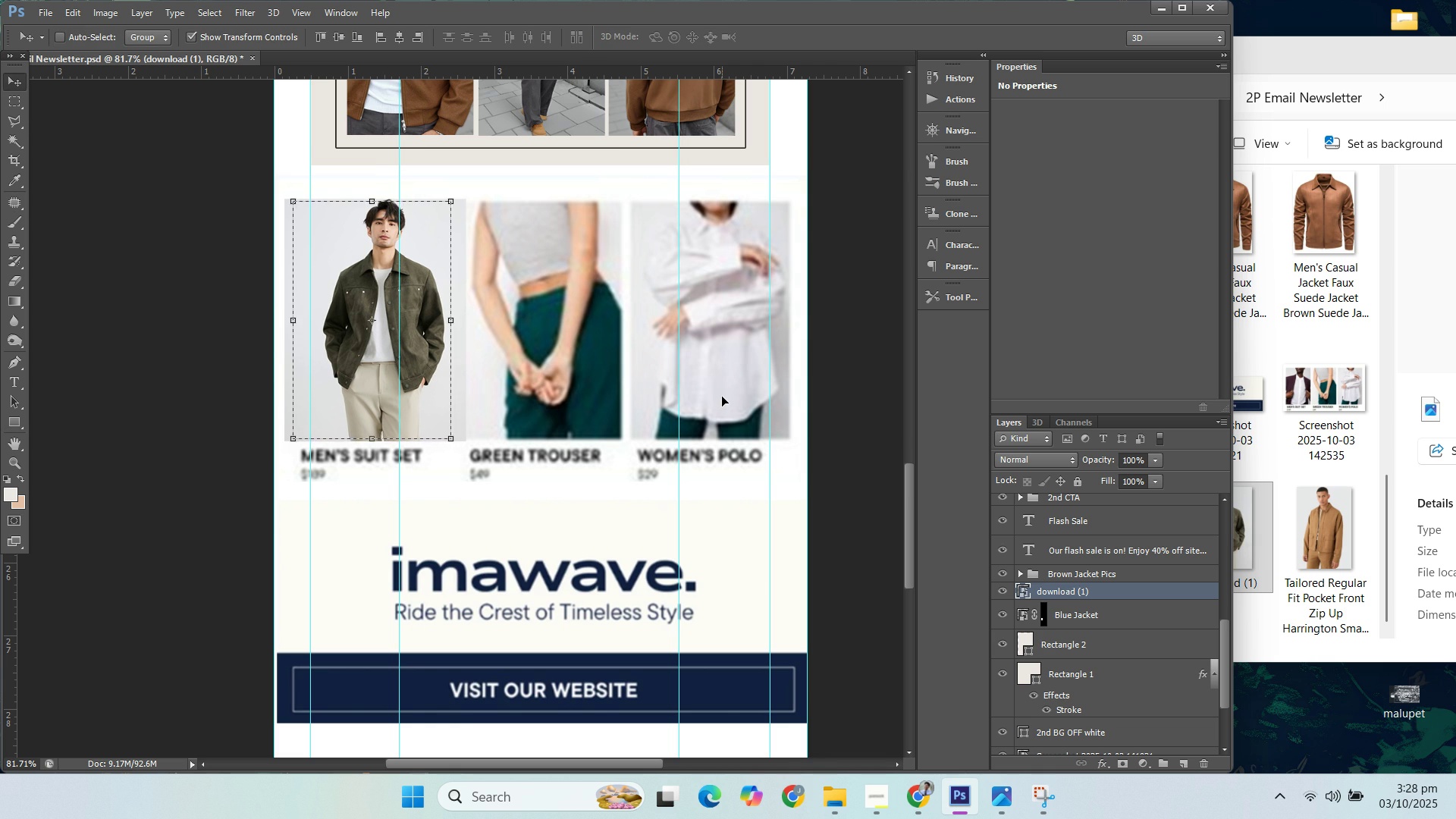 
key(ArrowLeft)
 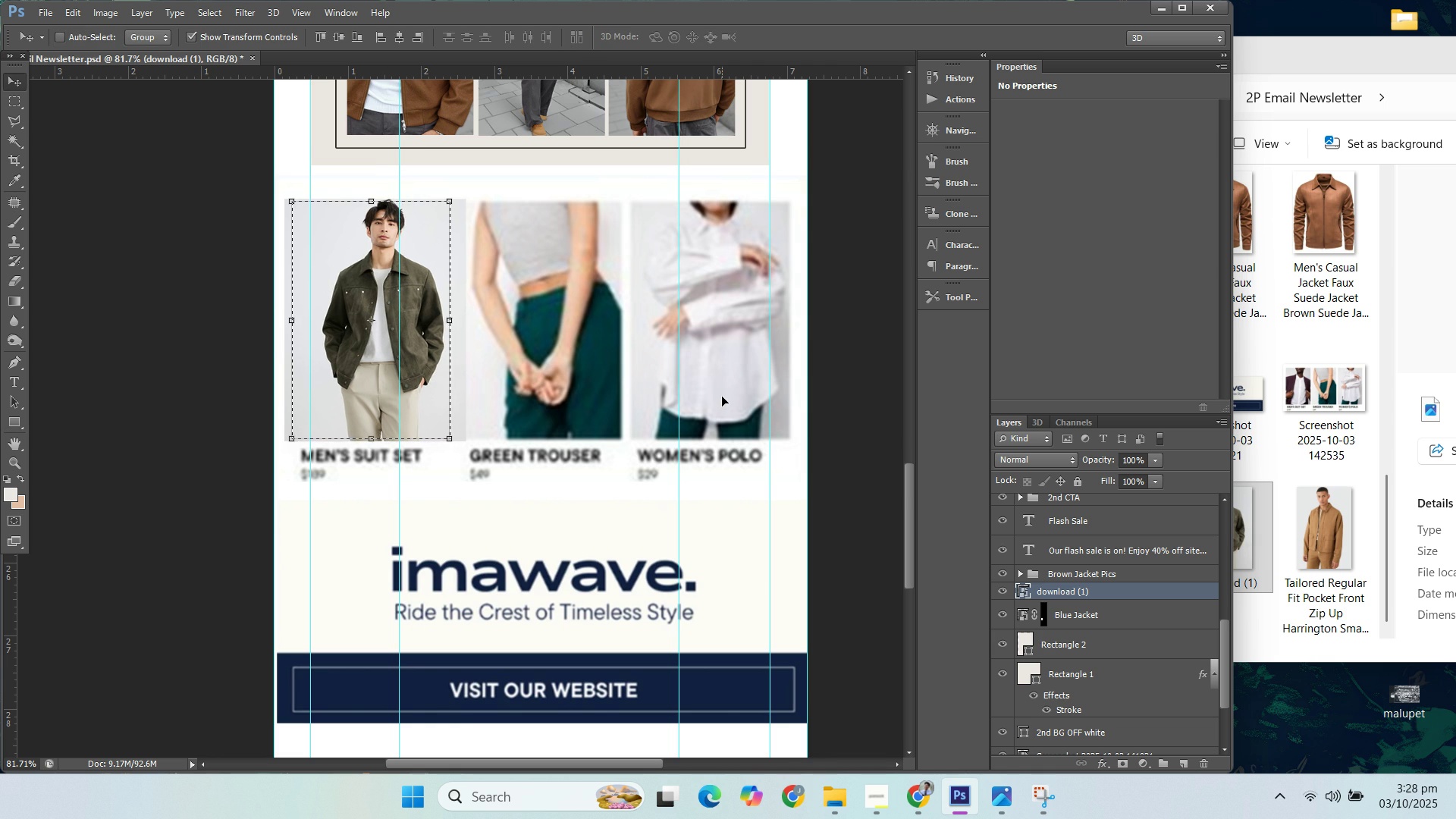 
key(ArrowLeft)
 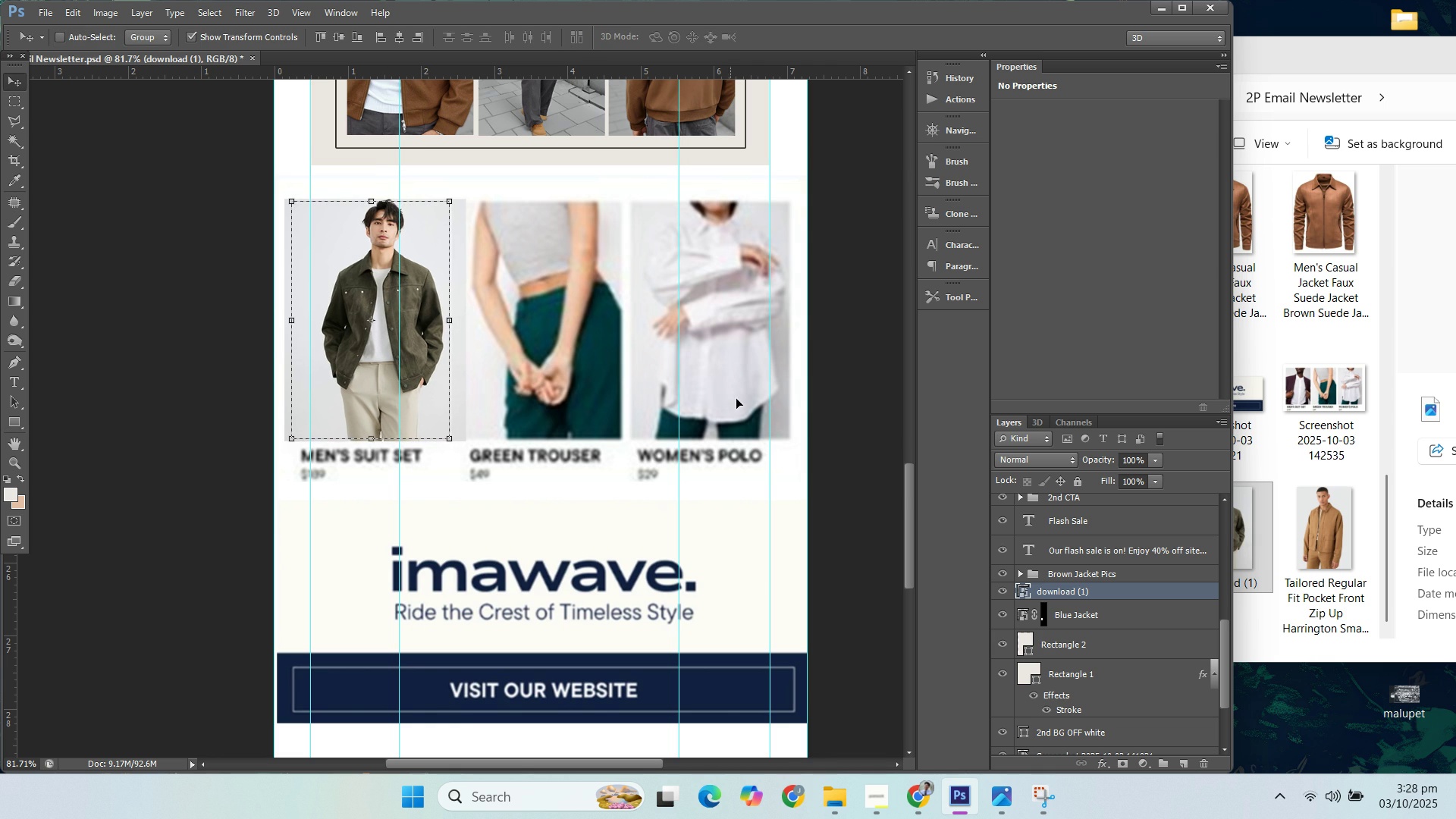 
key(Control+ControlLeft)
 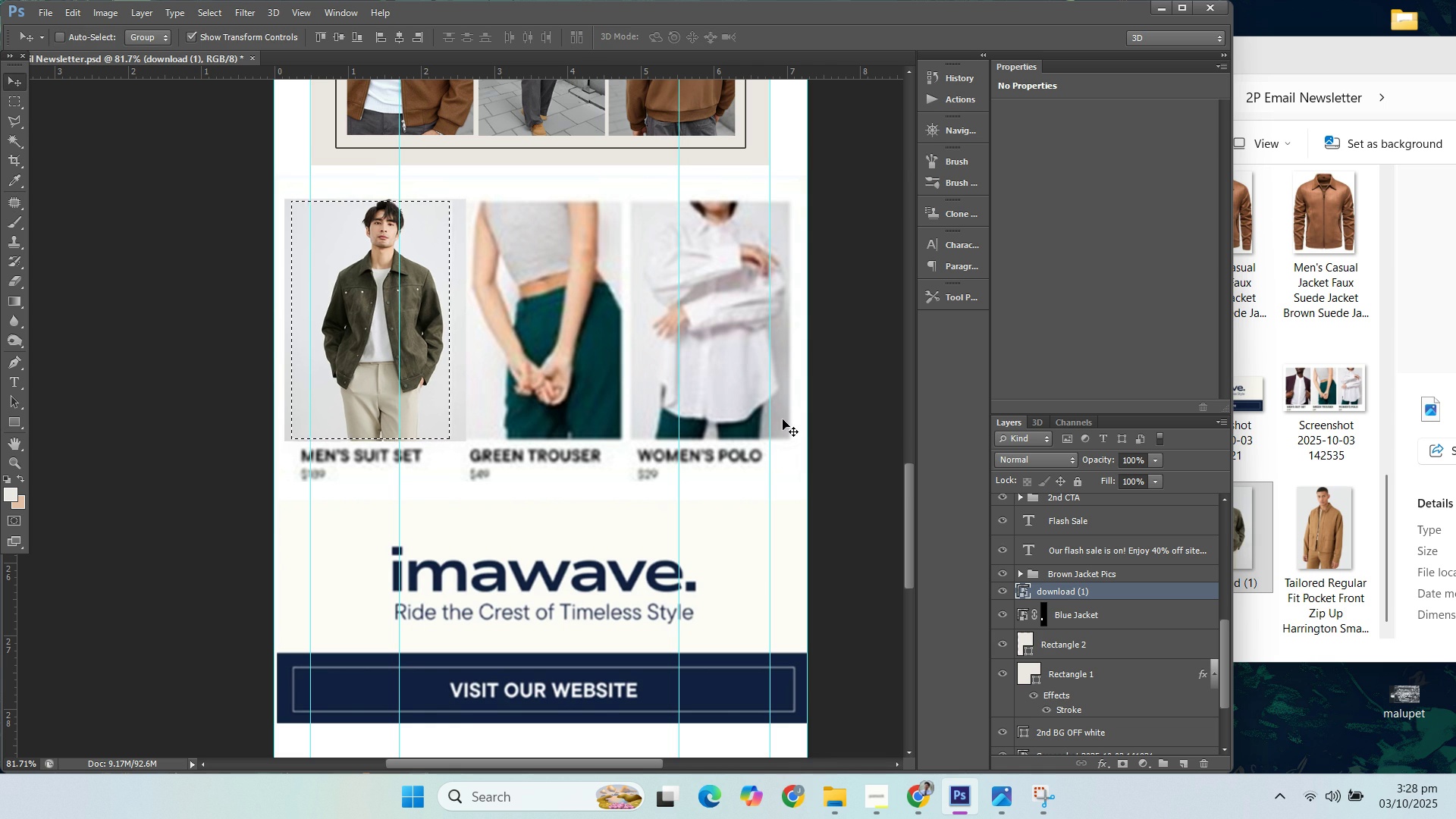 
key(Control+Z)
 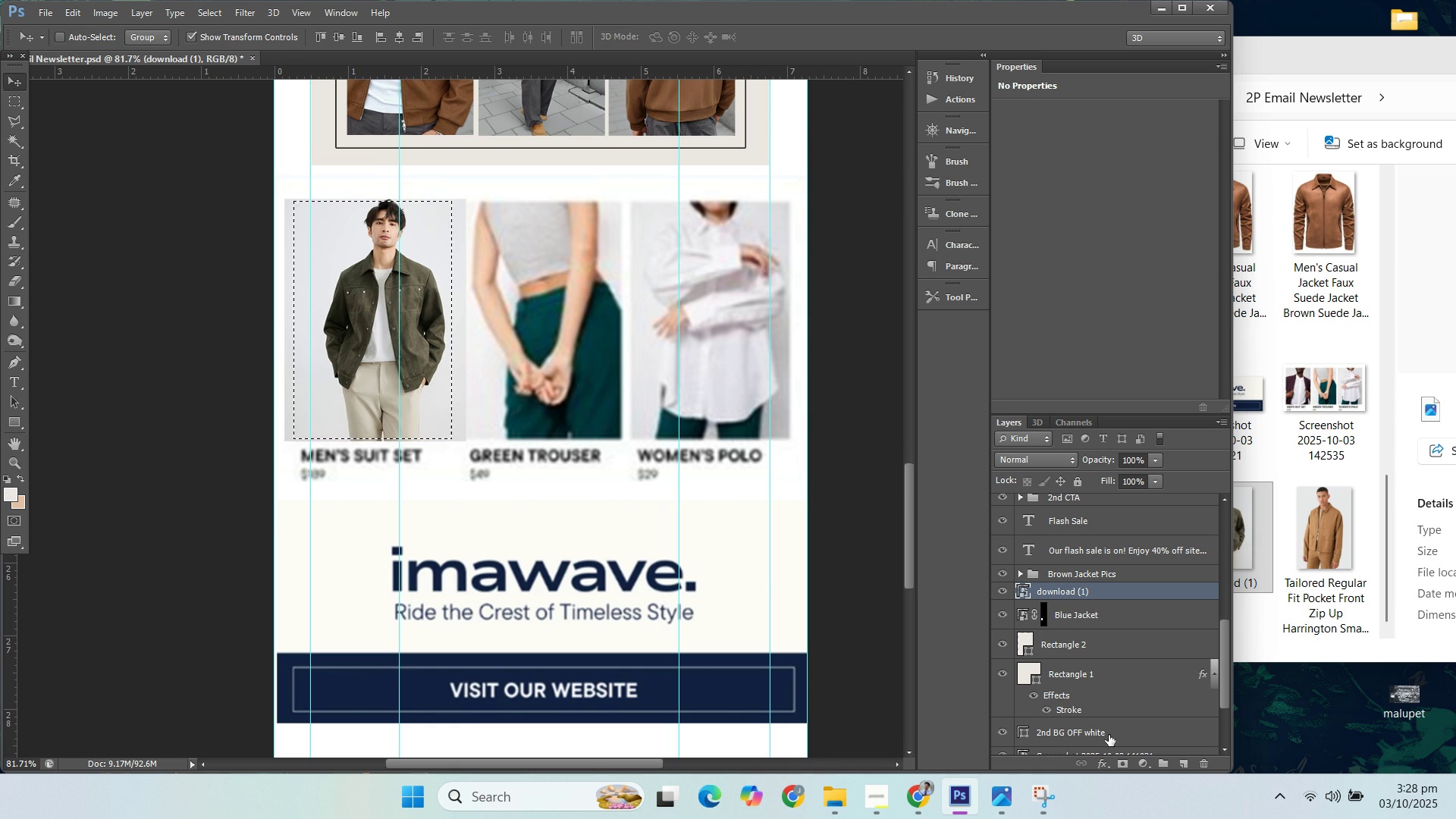 
left_click([1120, 759])
 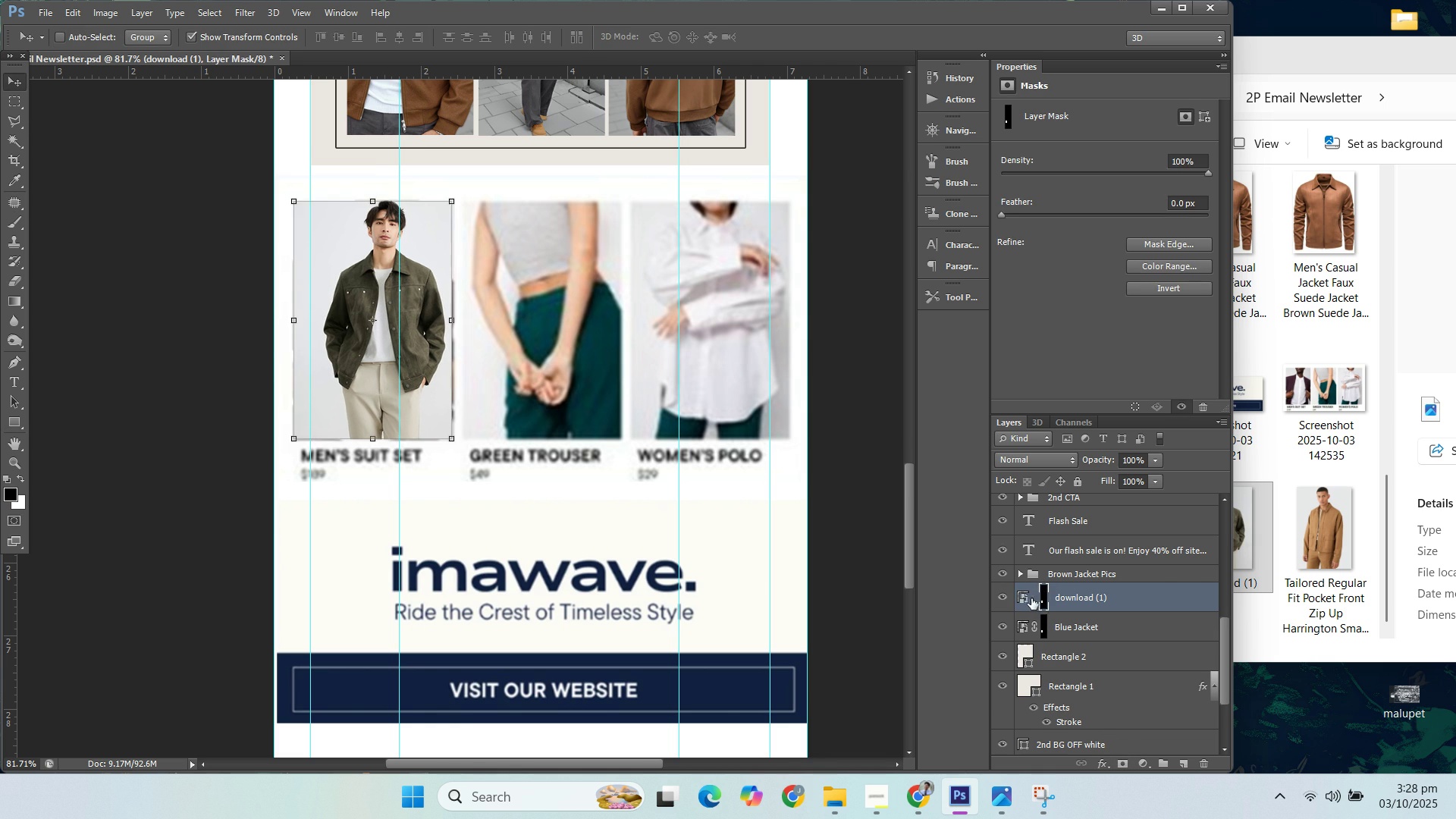 
double_click([1027, 598])
 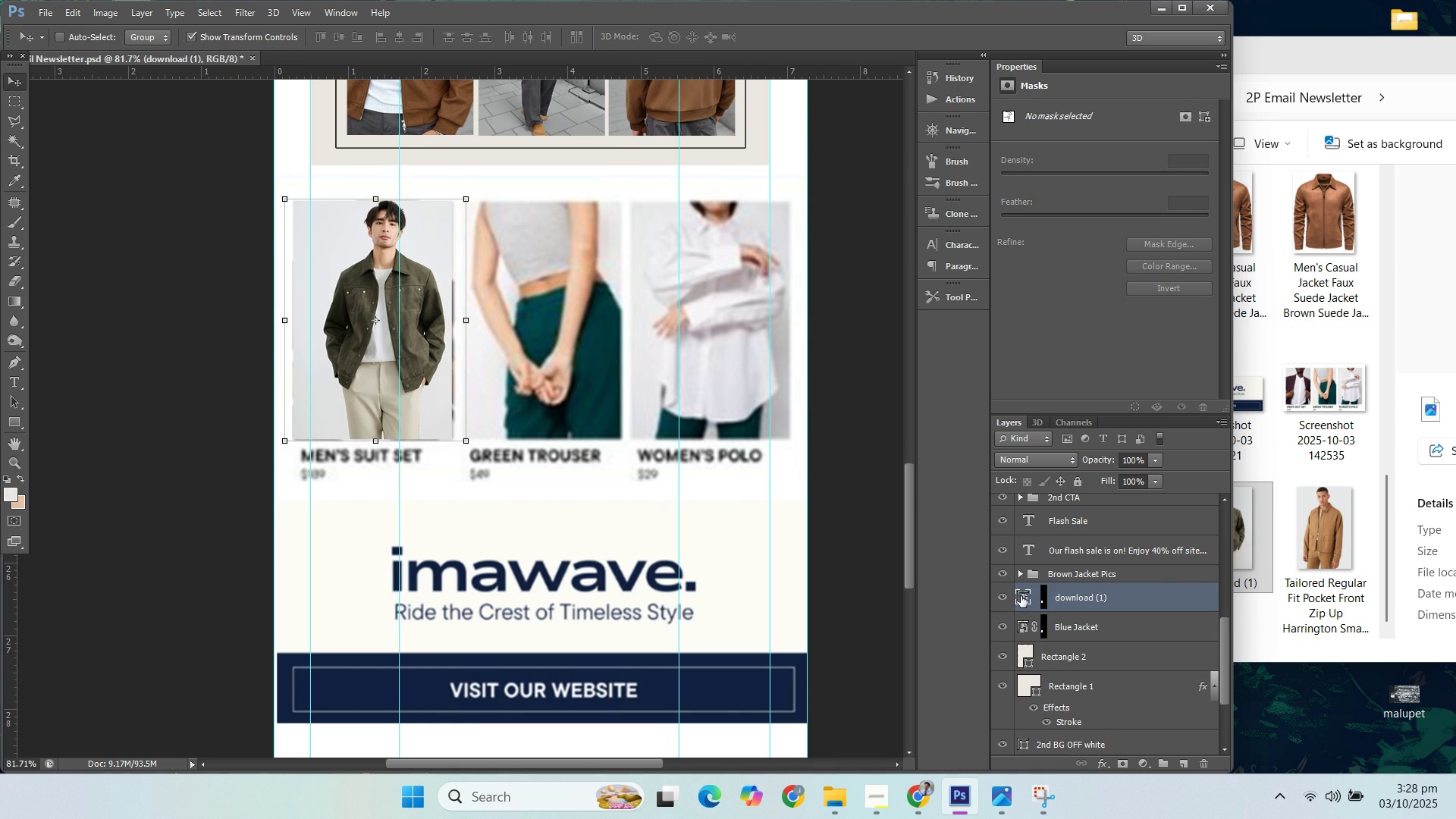 
key(ArrowLeft)
 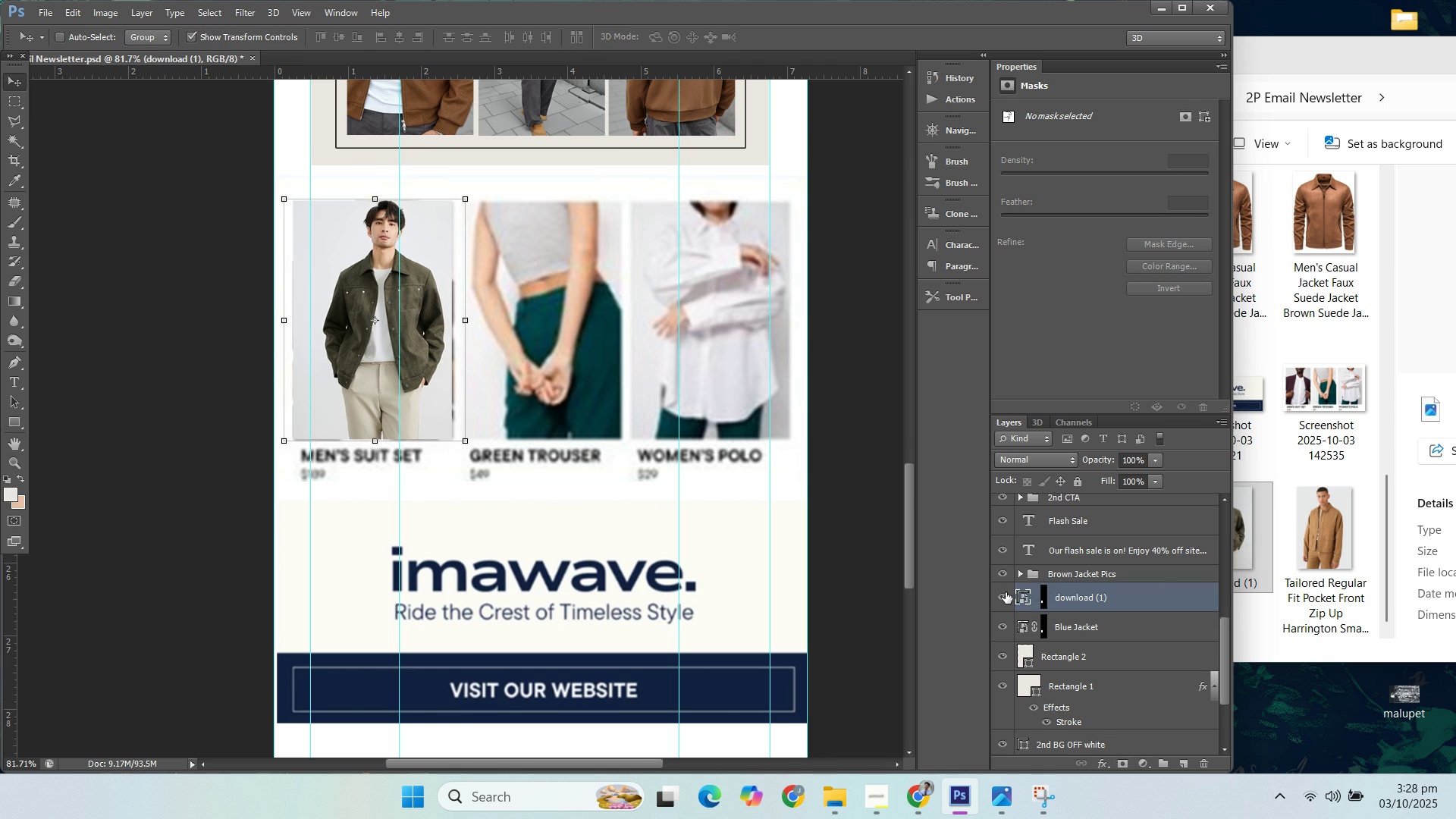 
key(ArrowLeft)
 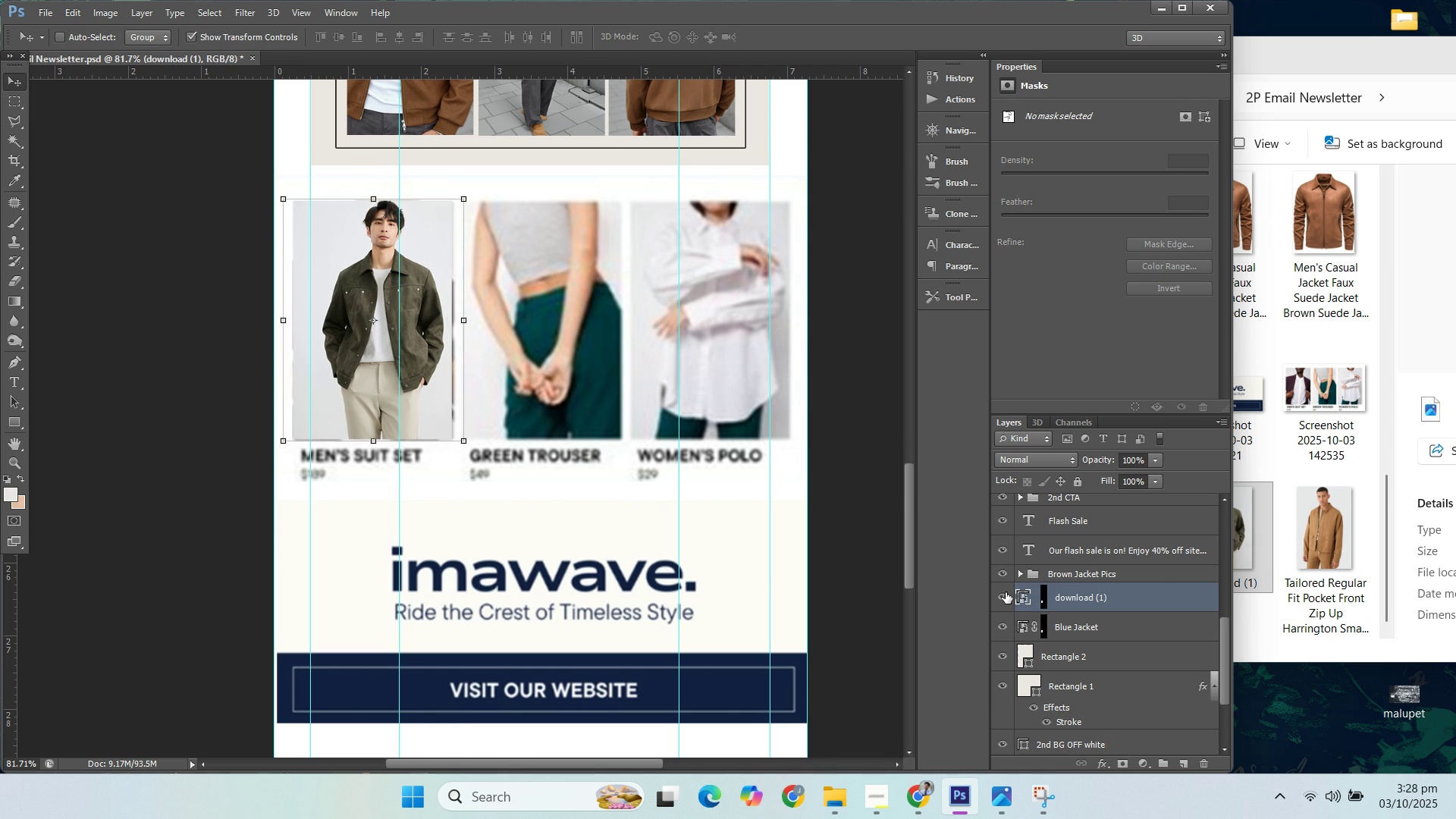 
key(ArrowLeft)
 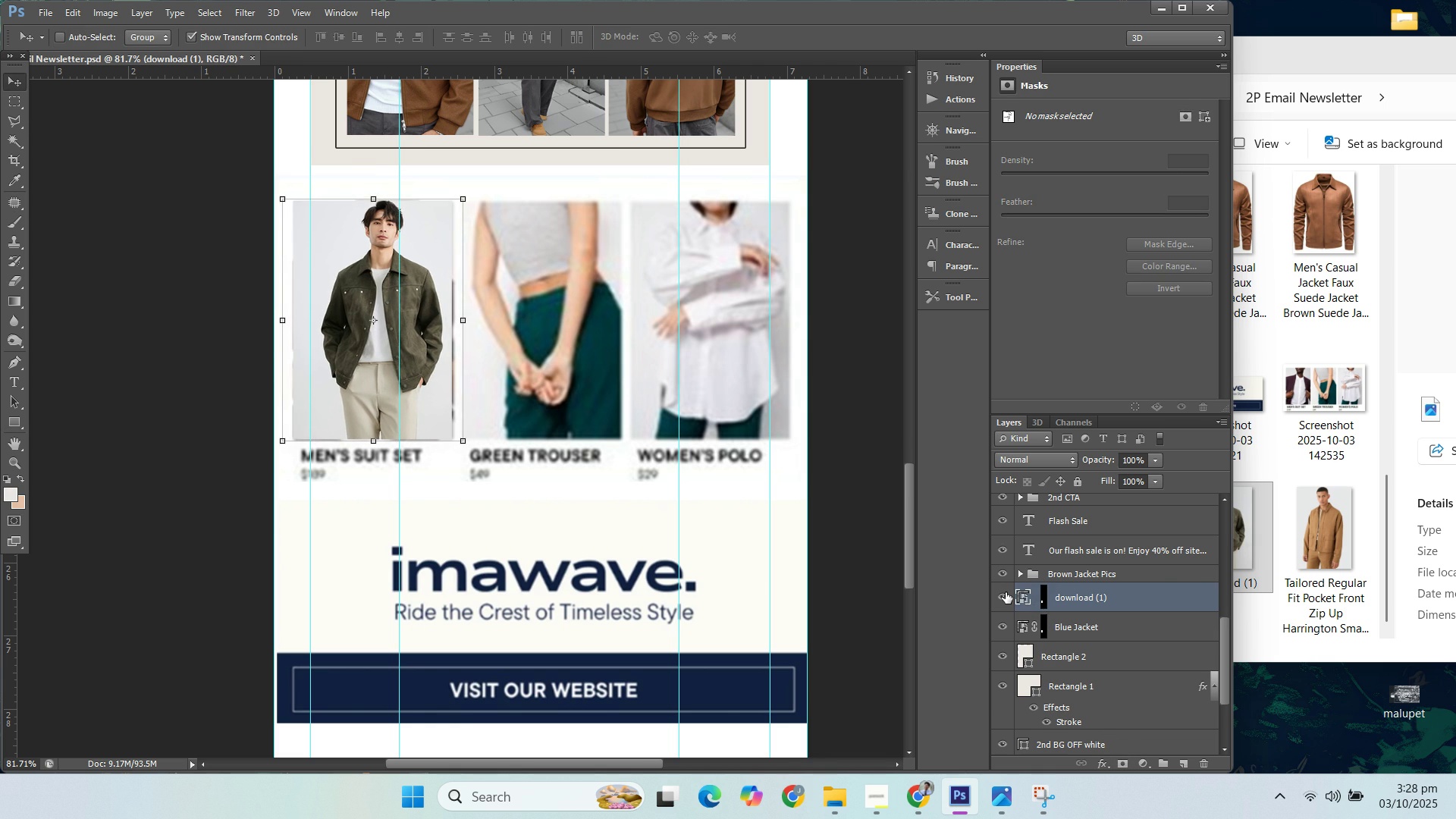 
key(ArrowLeft)
 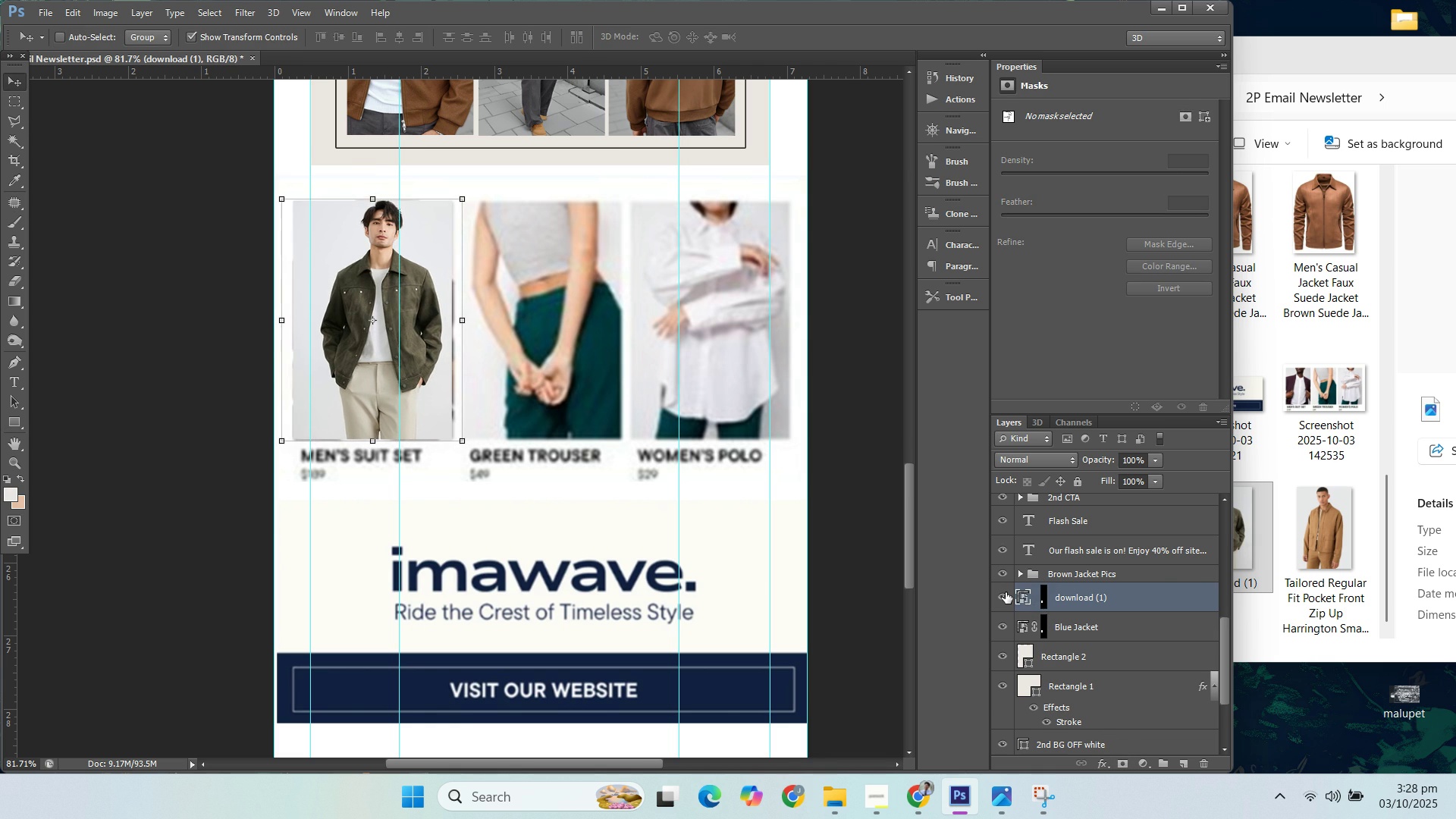 
key(ArrowLeft)